 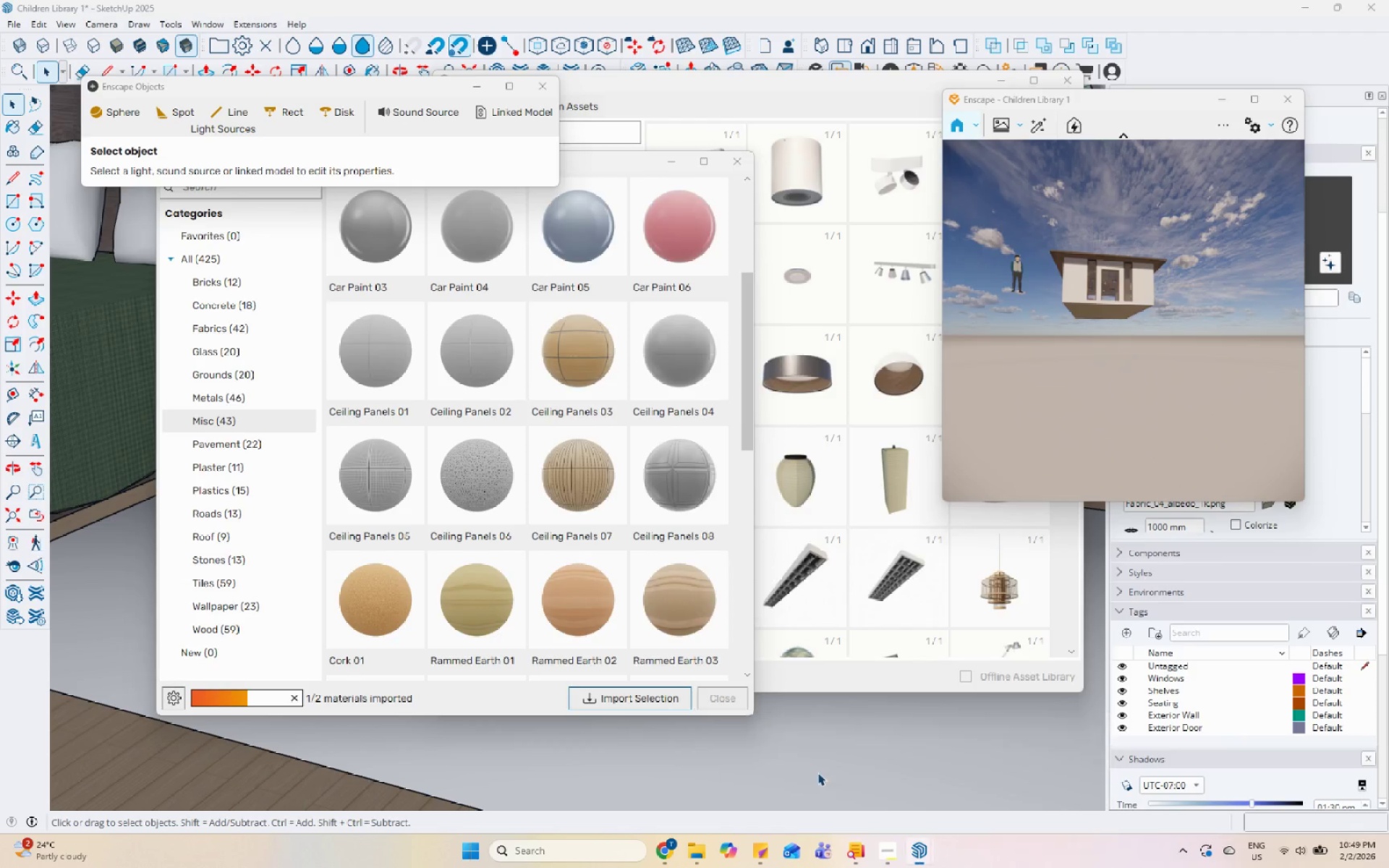 
scroll: coordinate [627, 449], scroll_direction: up, amount: 16.0
 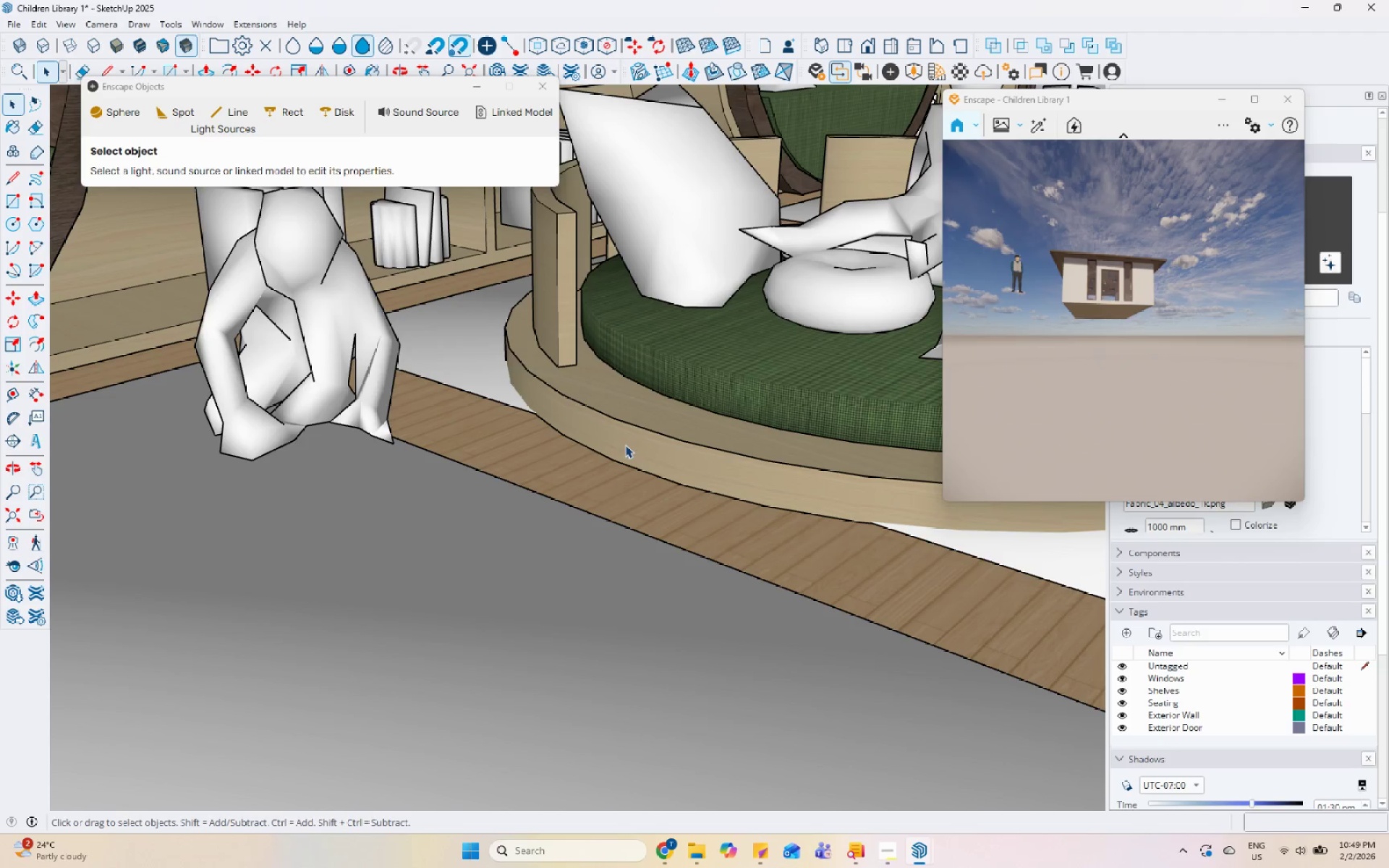 
key(H)
 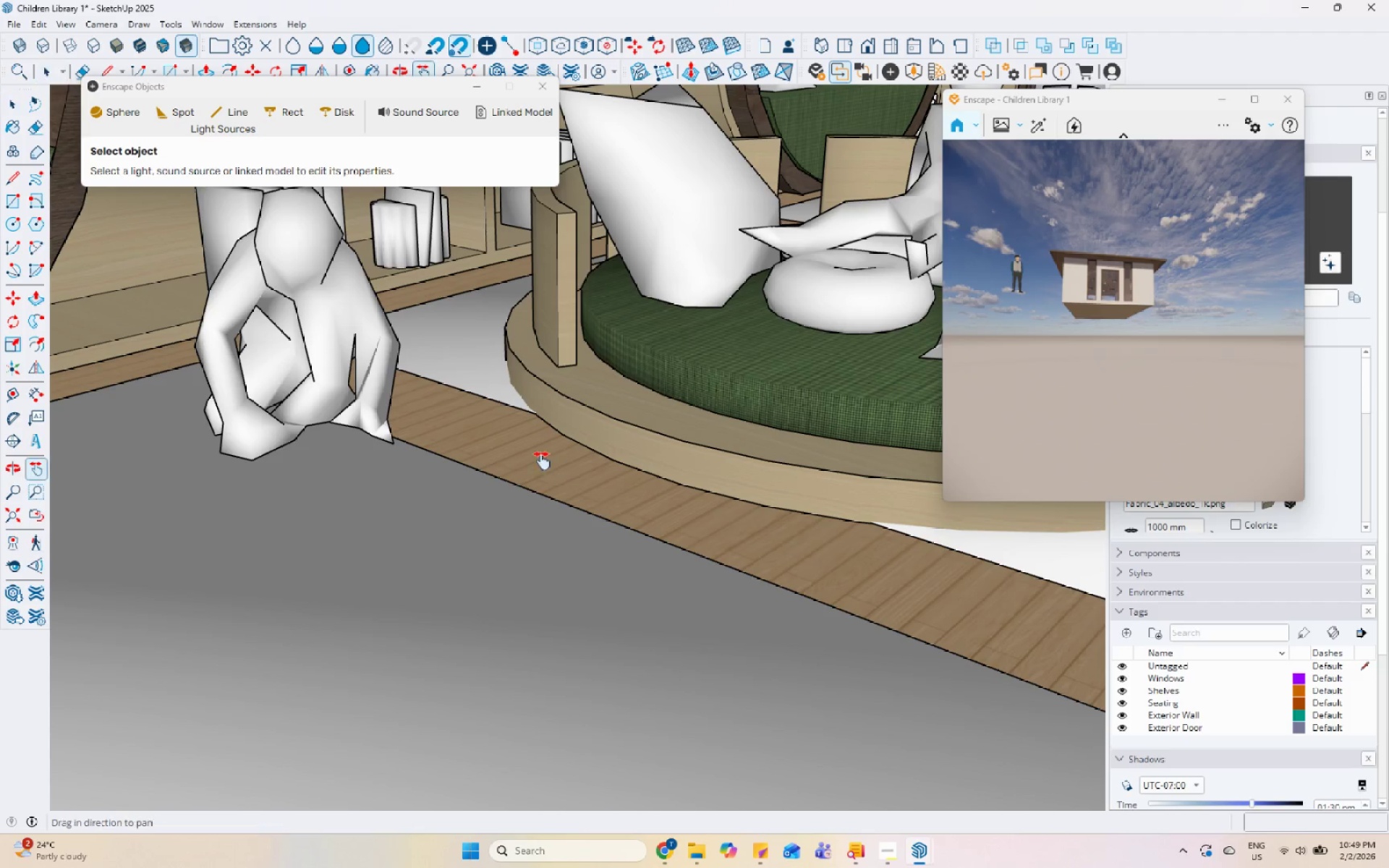 
left_click_drag(start_coordinate=[542, 461], to_coordinate=[841, 416])
 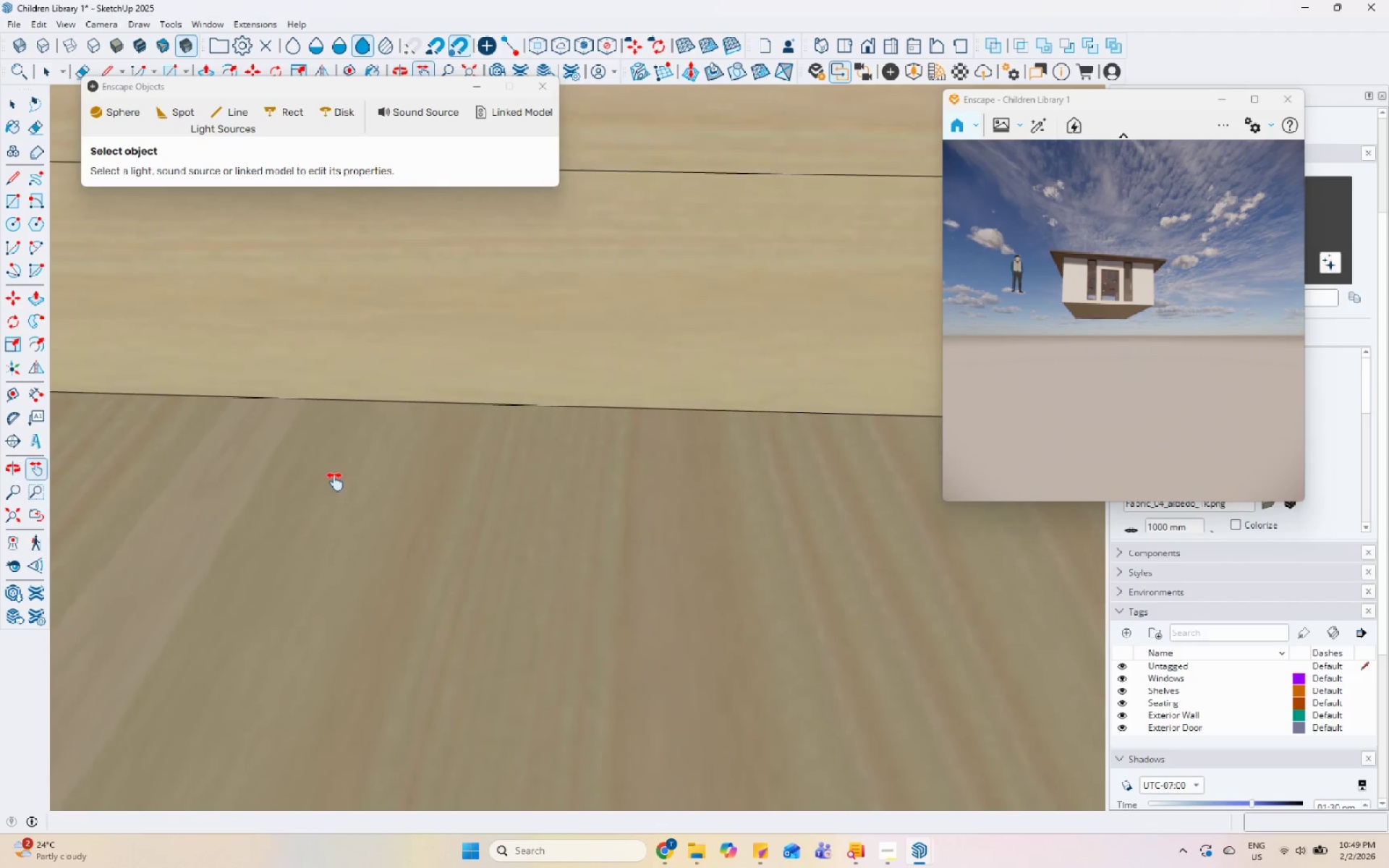 
left_click_drag(start_coordinate=[379, 419], to_coordinate=[972, 261])
 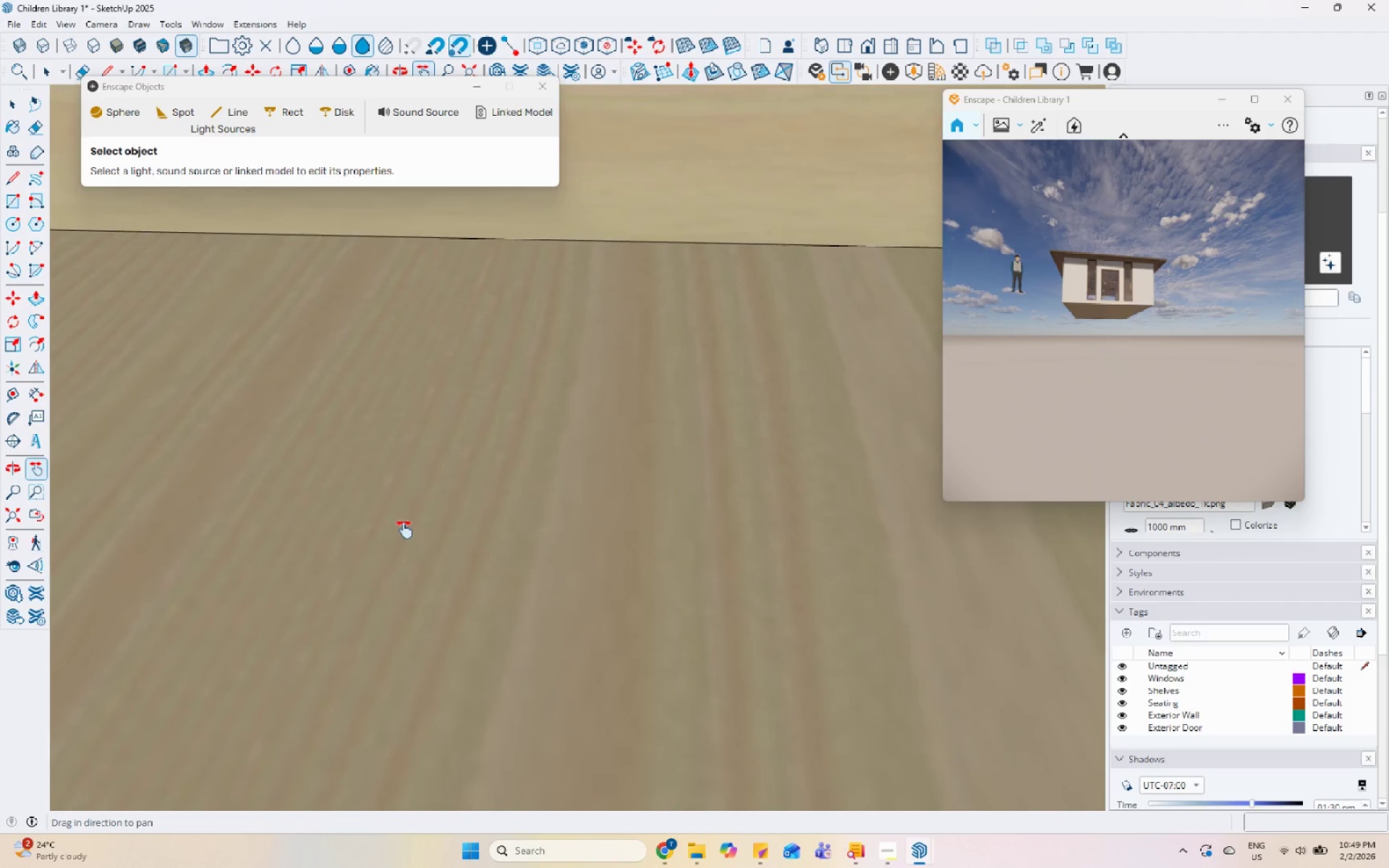 
scroll: coordinate [340, 433], scroll_direction: up, amount: 45.0
 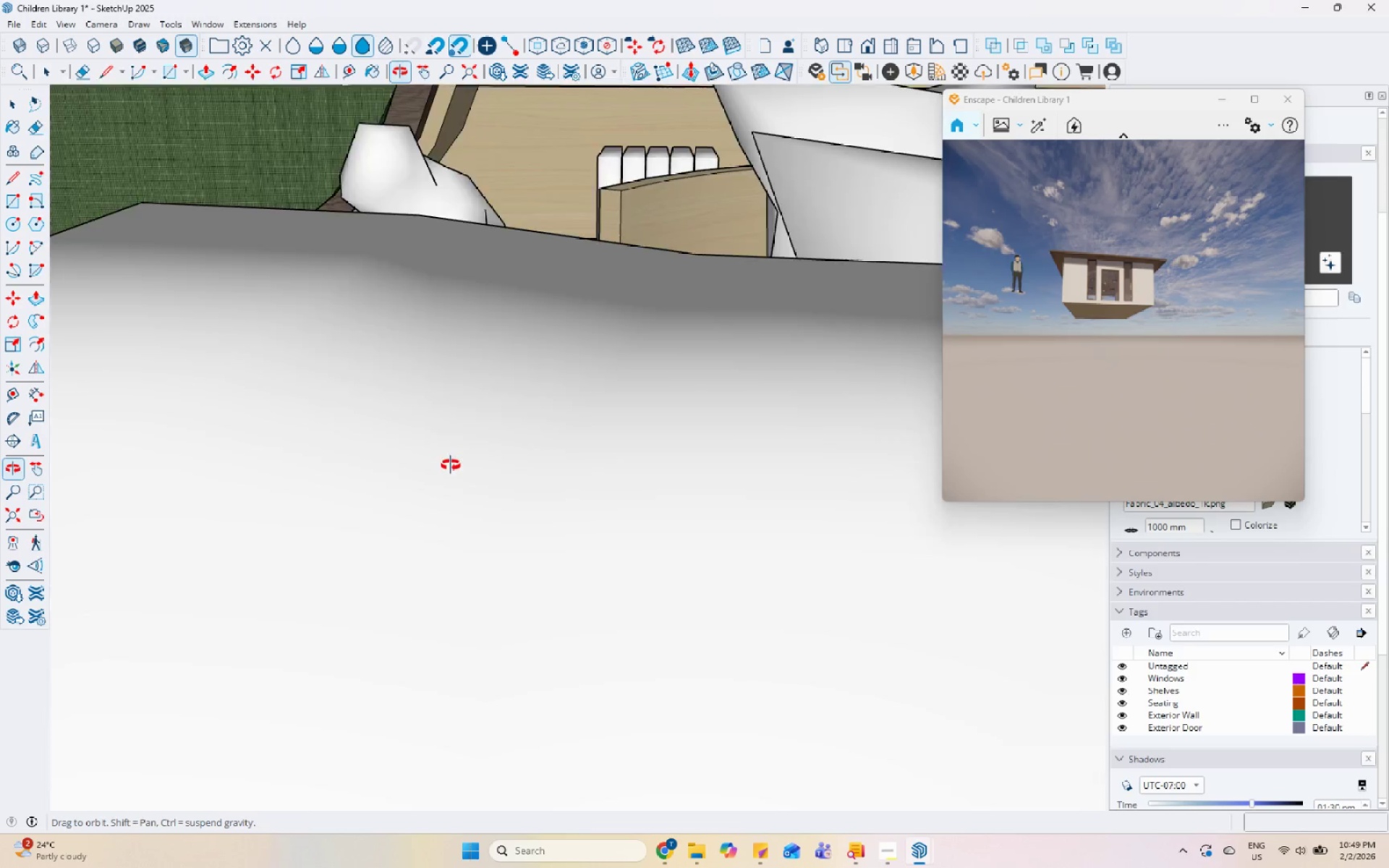 
left_click_drag(start_coordinate=[396, 341], to_coordinate=[883, 465])
 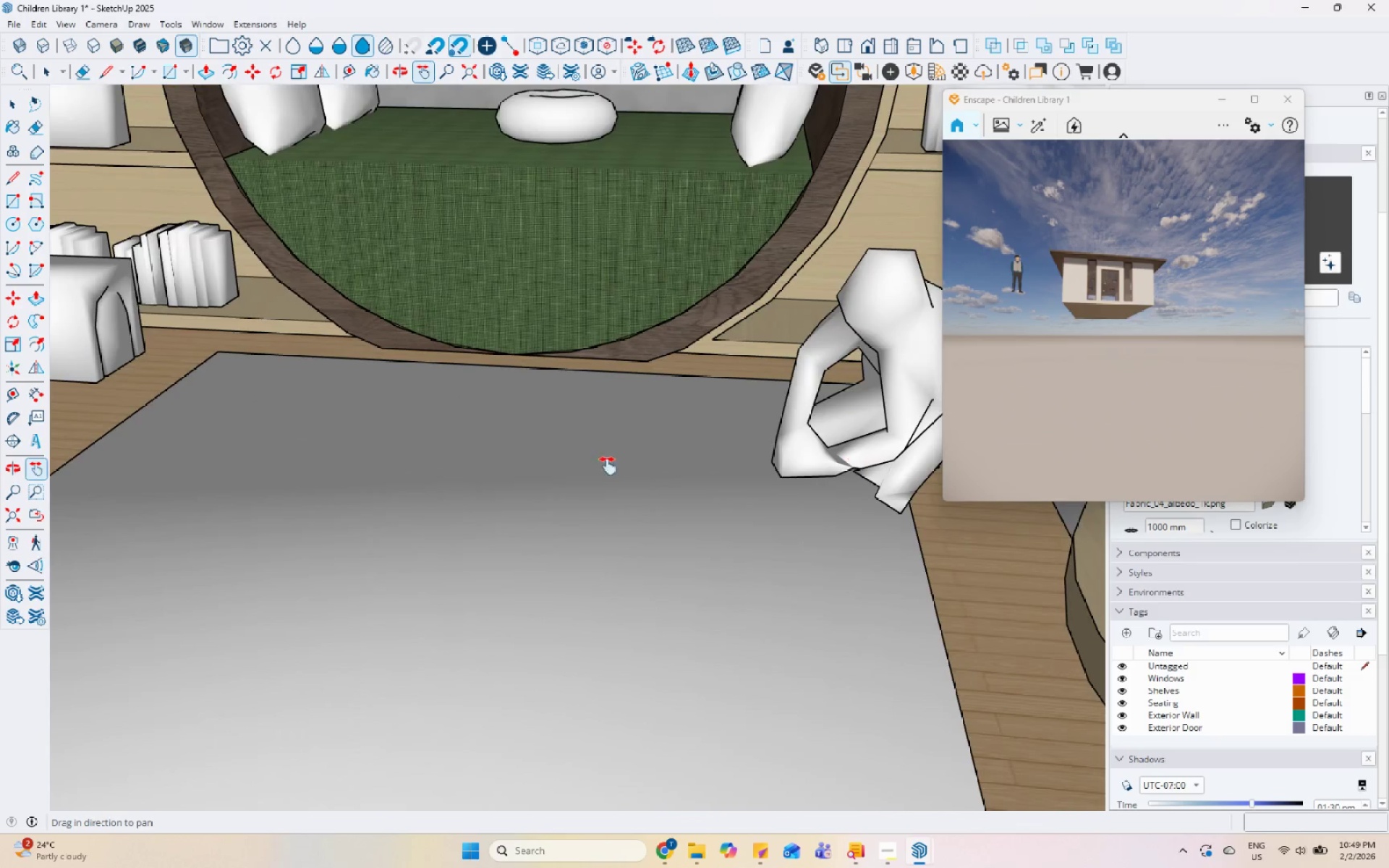 
left_click_drag(start_coordinate=[381, 463], to_coordinate=[919, 495])
 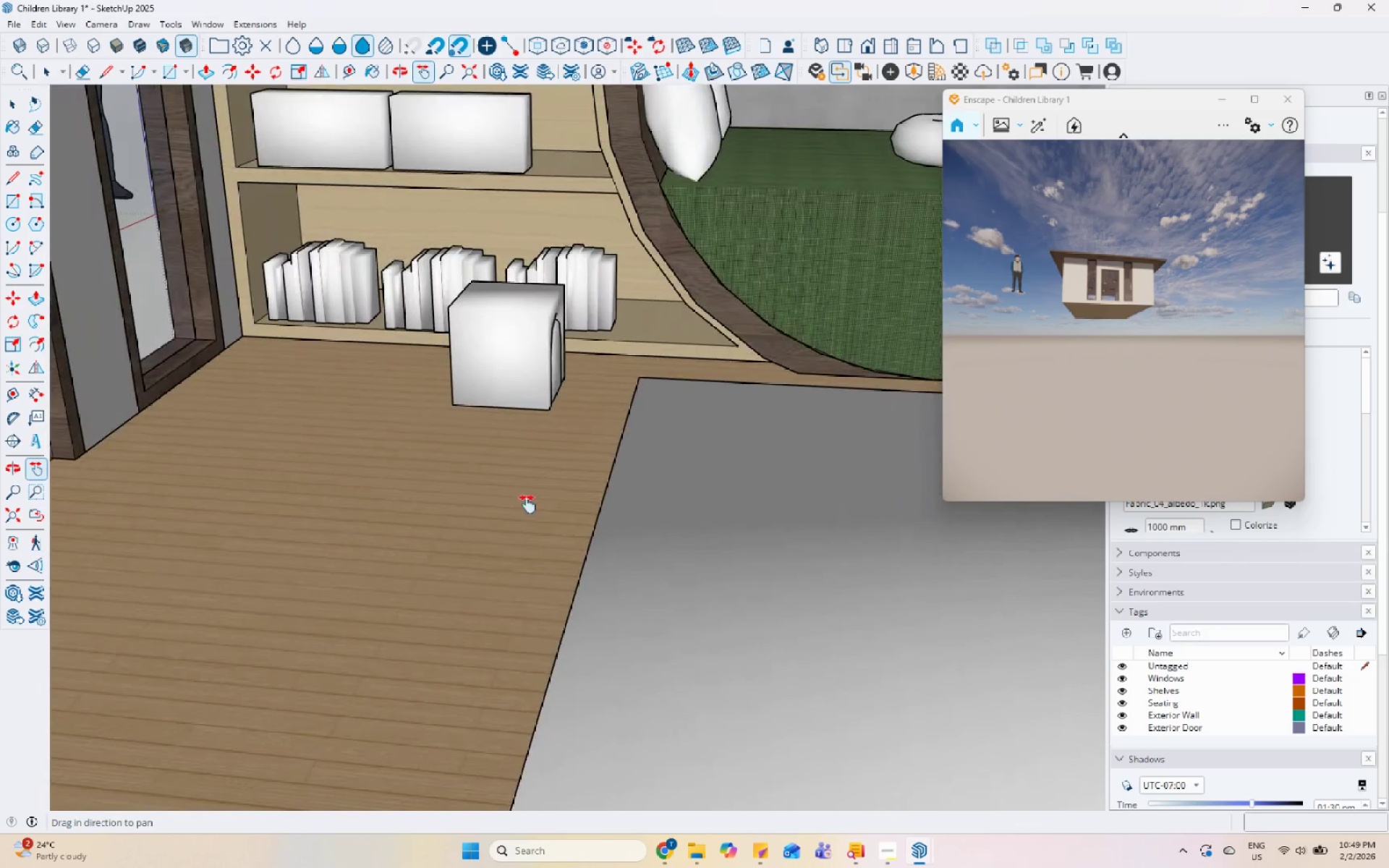 
left_click_drag(start_coordinate=[328, 504], to_coordinate=[273, 459])
 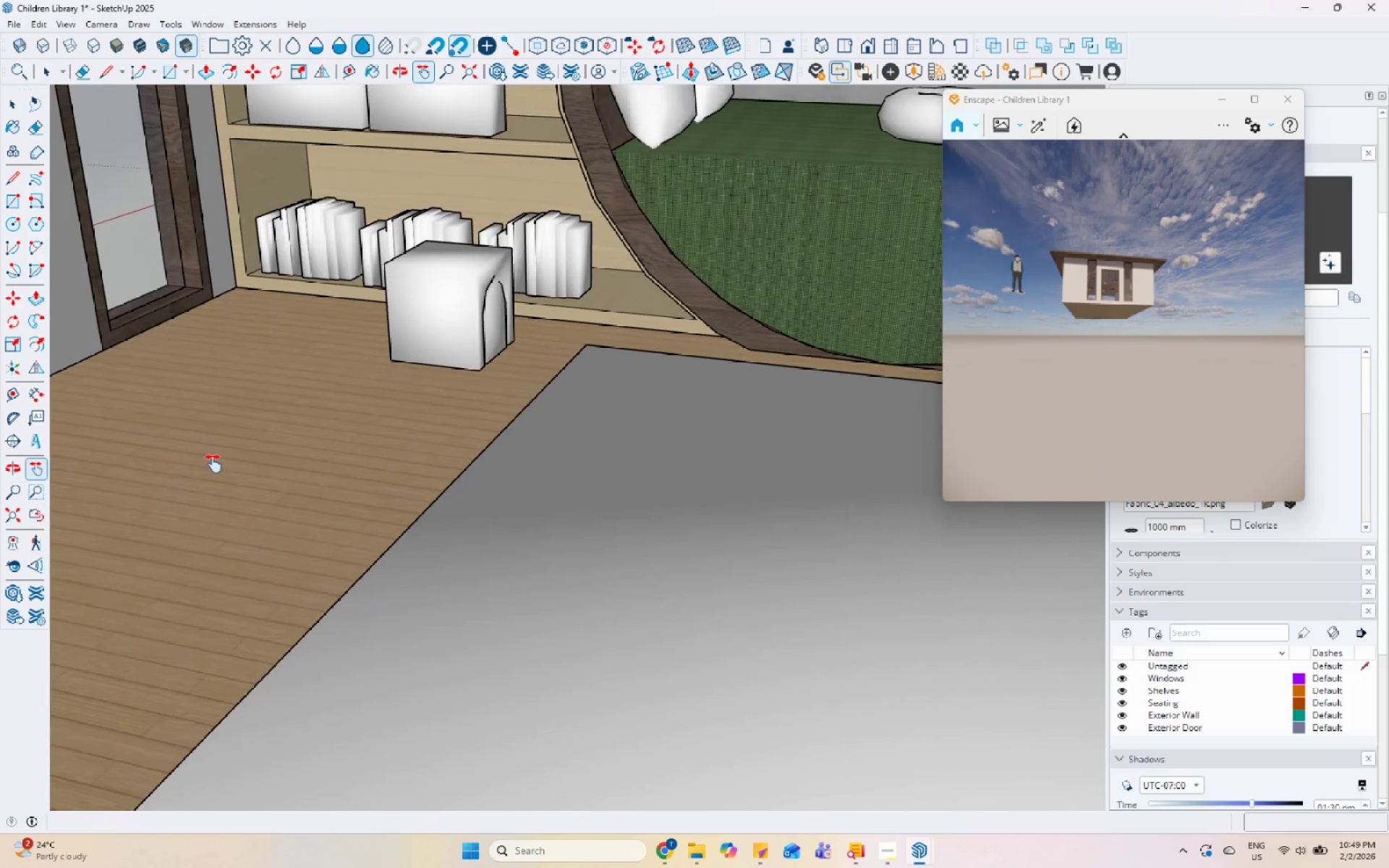 
left_click_drag(start_coordinate=[213, 463], to_coordinate=[538, 456])
 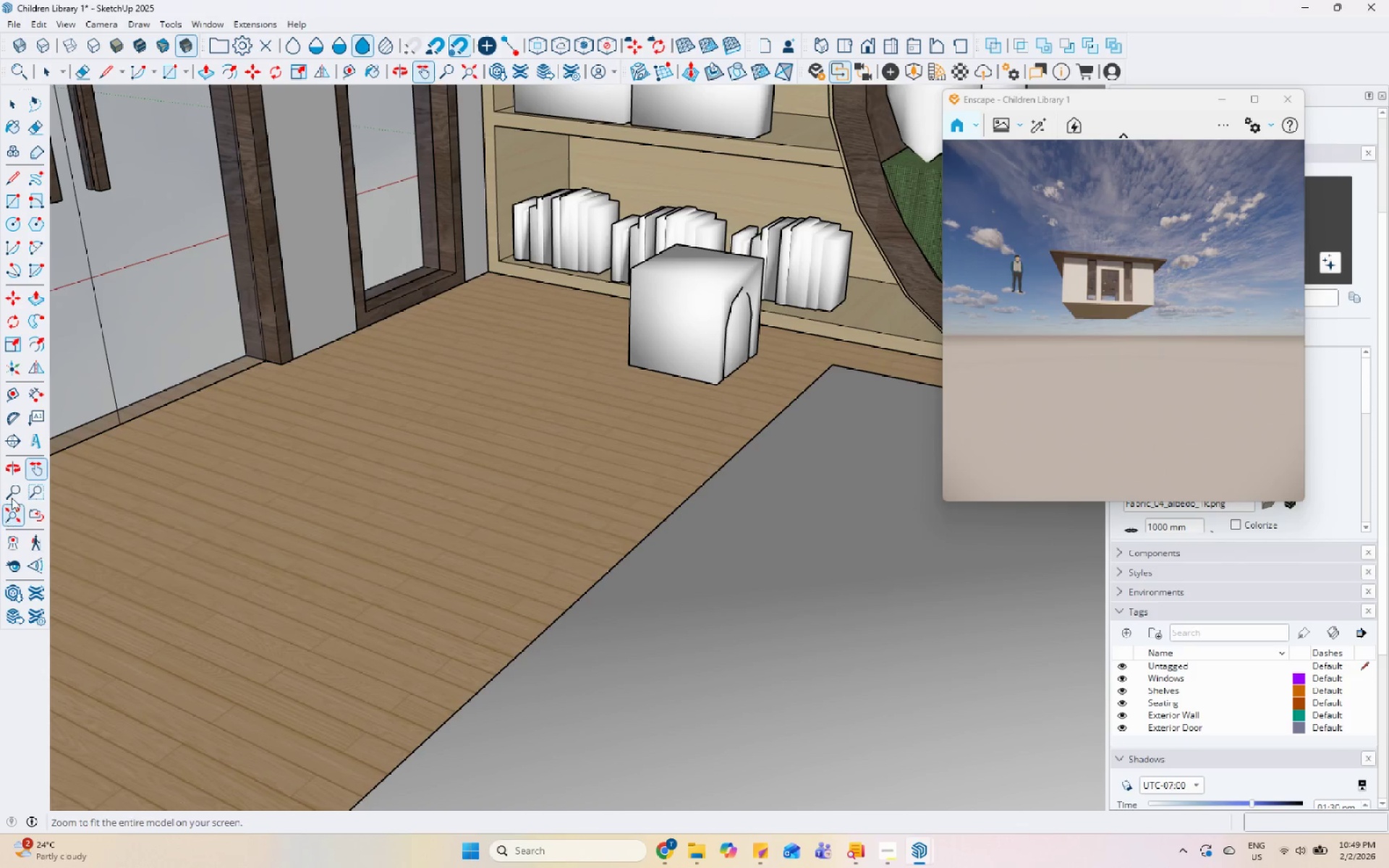 
left_click_drag(start_coordinate=[14, 542], to_coordinate=[19, 540])
 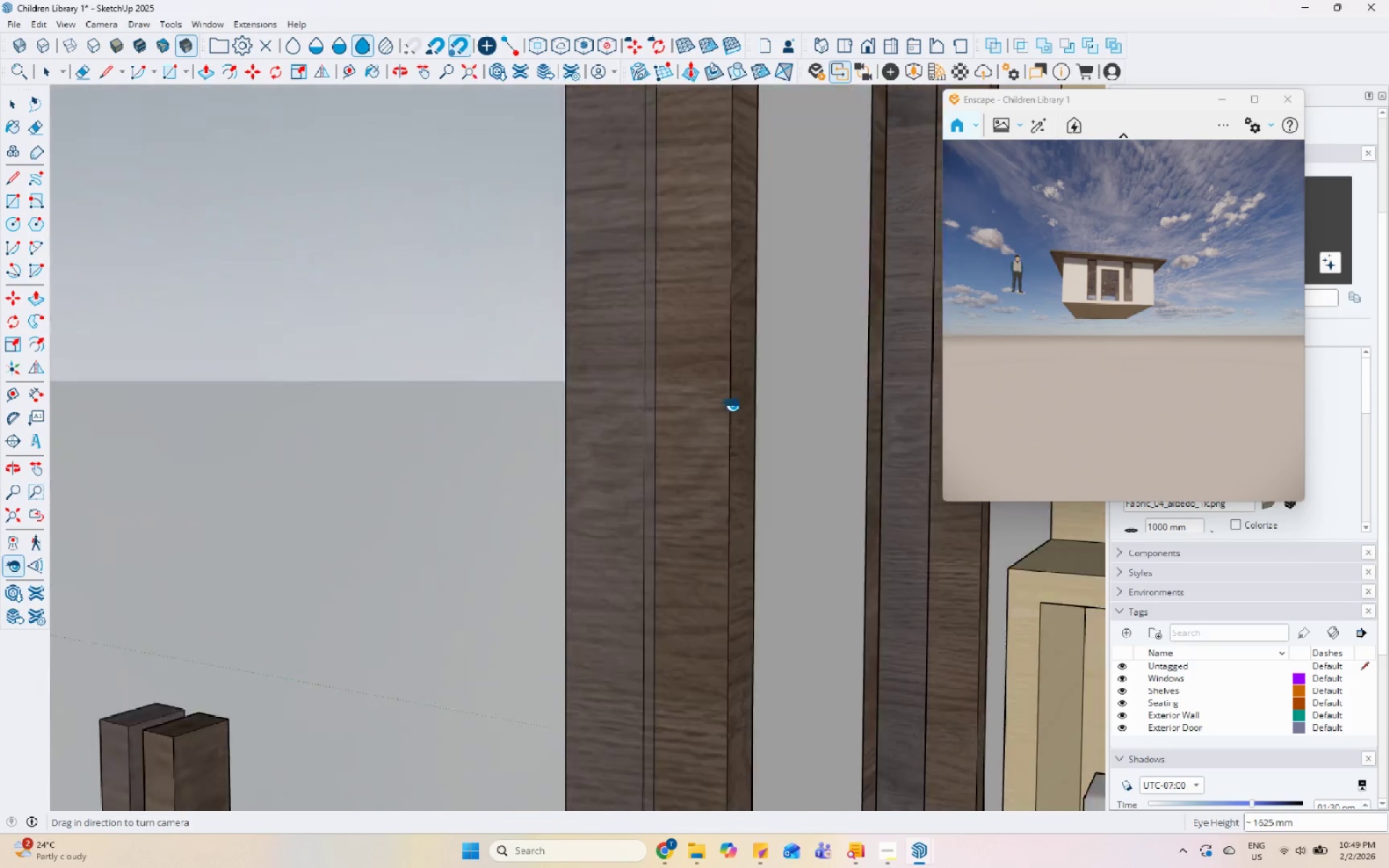 
left_click_drag(start_coordinate=[638, 445], to_coordinate=[994, 478])
 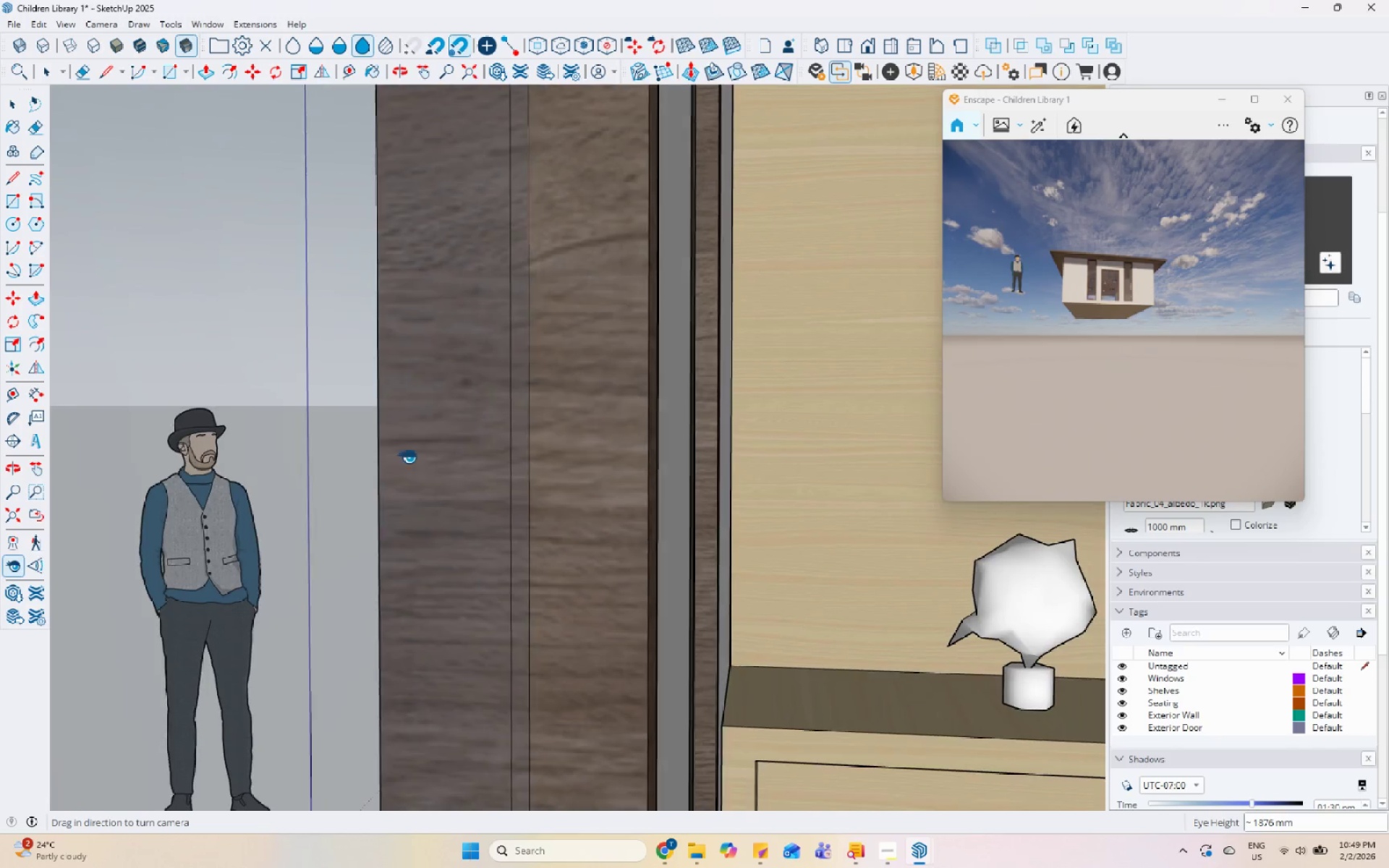 
left_click_drag(start_coordinate=[415, 455], to_coordinate=[939, 434])
 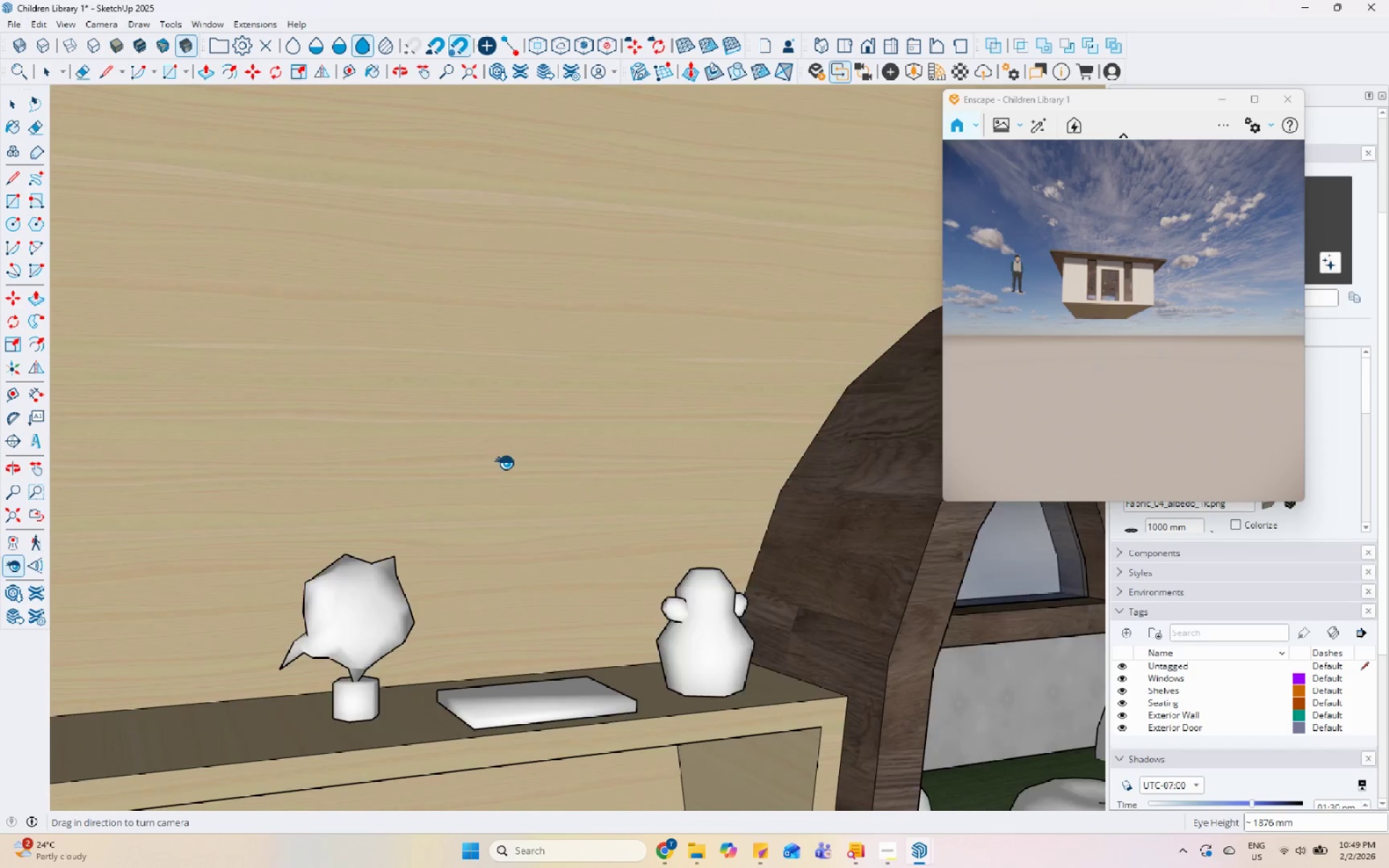 
left_click_drag(start_coordinate=[532, 458], to_coordinate=[1079, 456])
 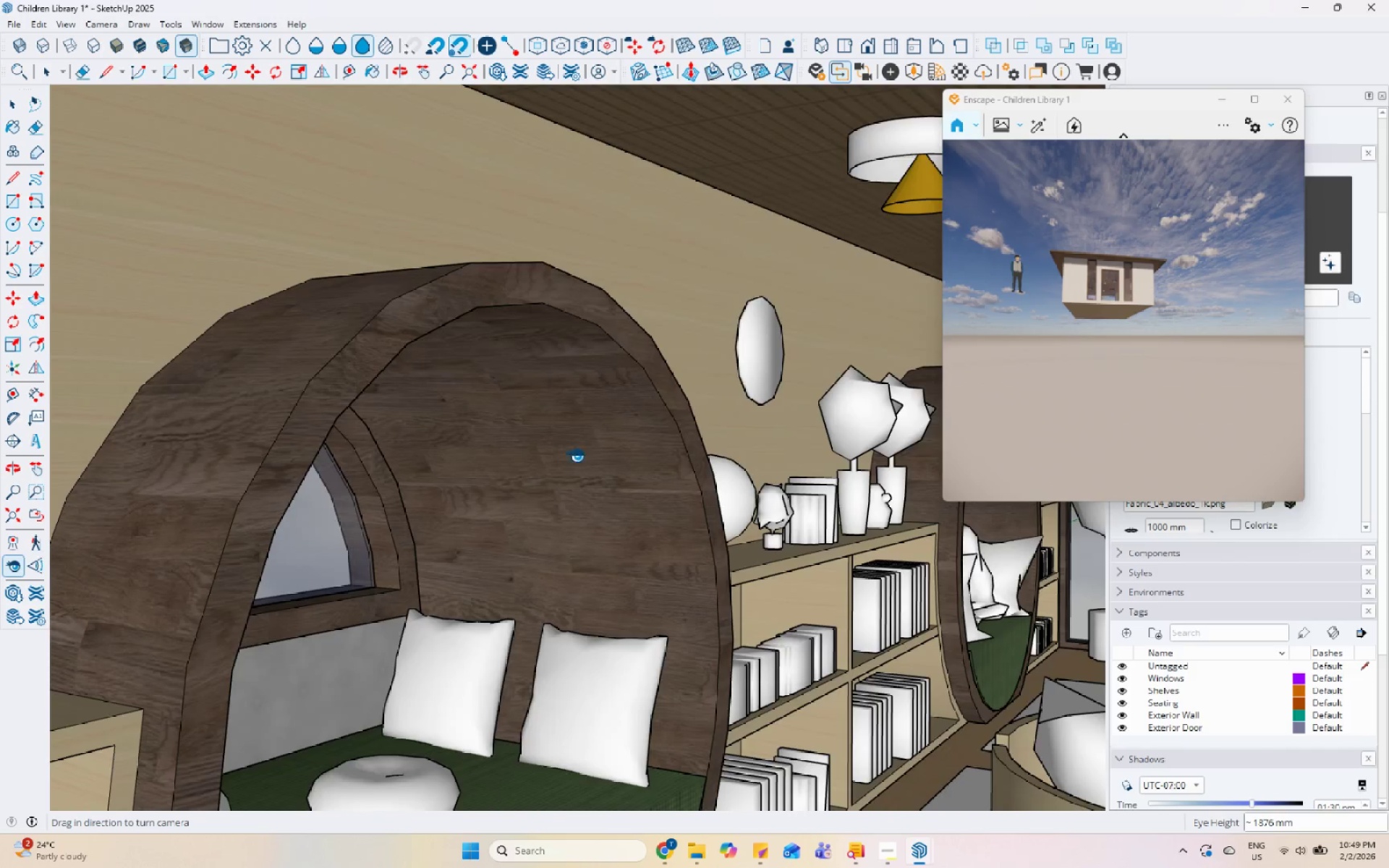 
left_click_drag(start_coordinate=[564, 440], to_coordinate=[826, 436])
 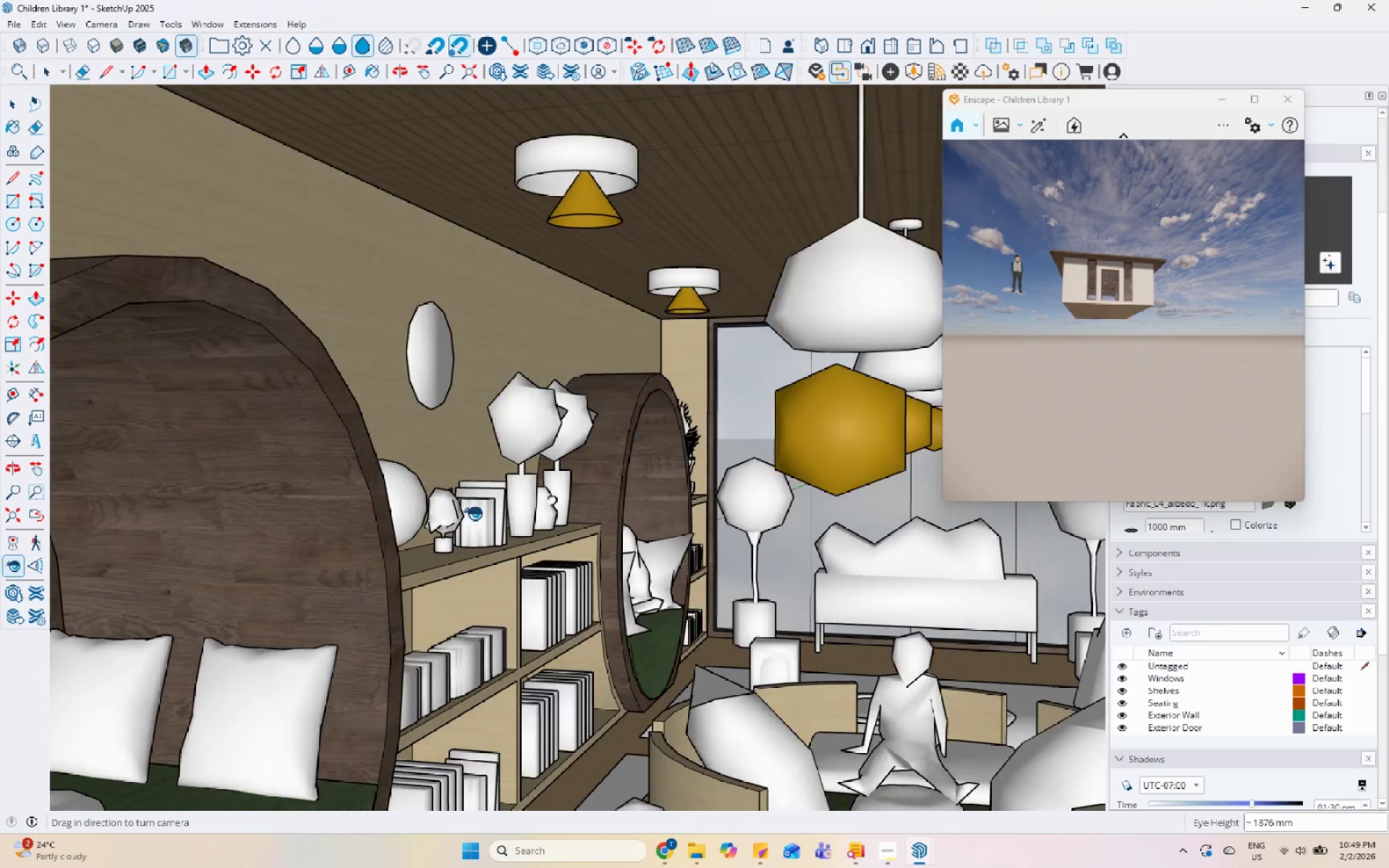 
left_click_drag(start_coordinate=[653, 511], to_coordinate=[817, 510])
 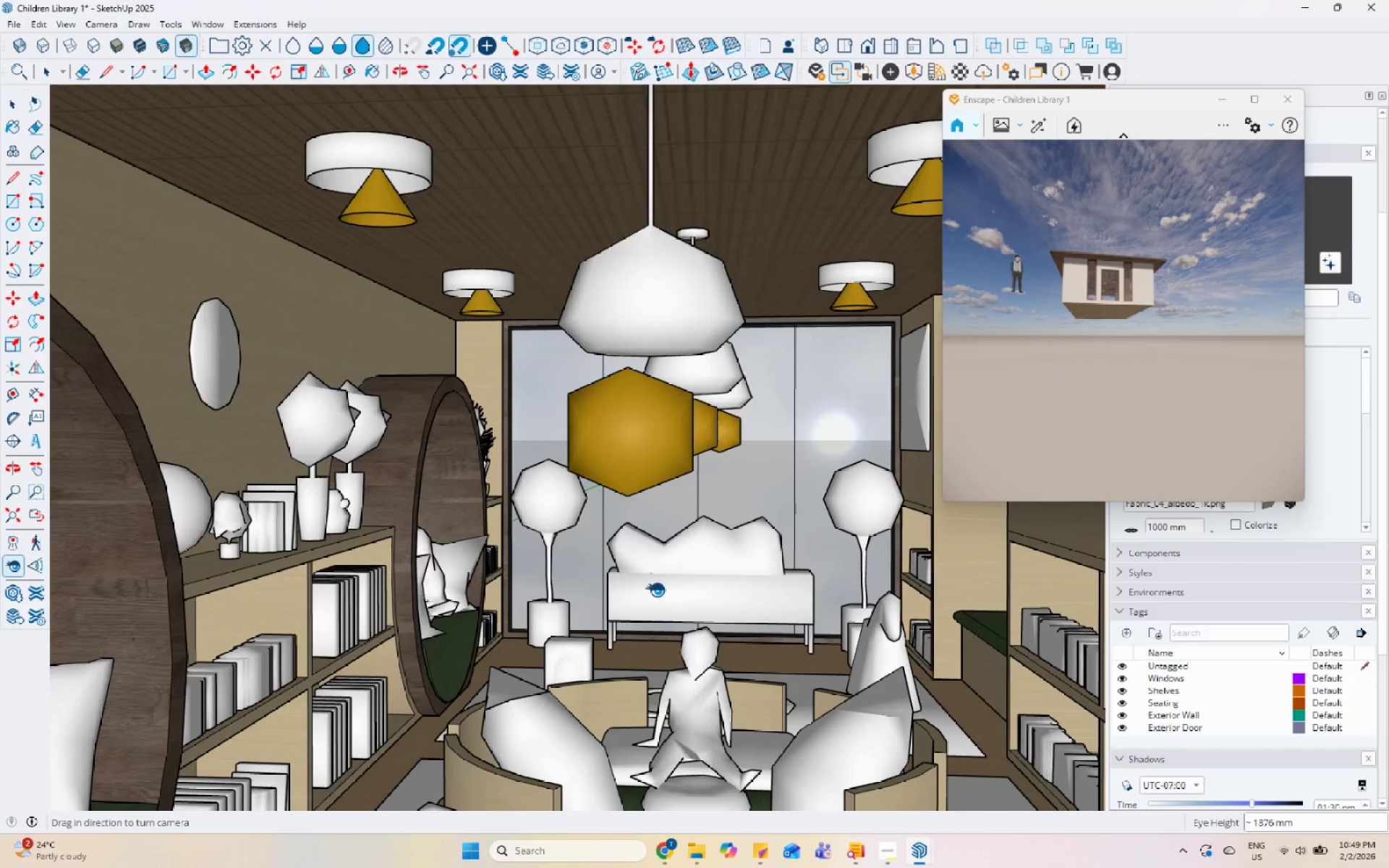 
left_click_drag(start_coordinate=[660, 590], to_coordinate=[733, 587])
 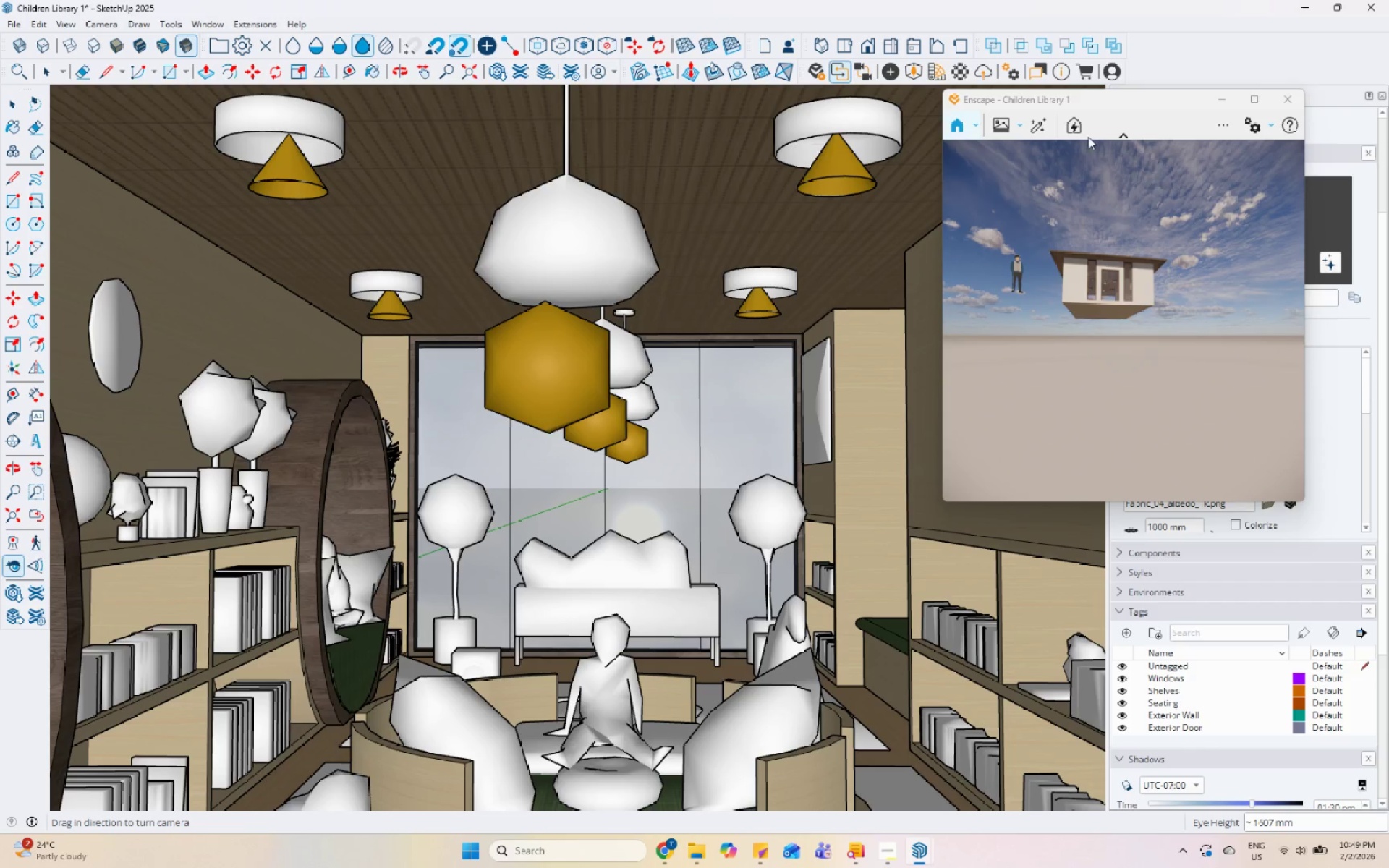 
left_click([864, 69])
 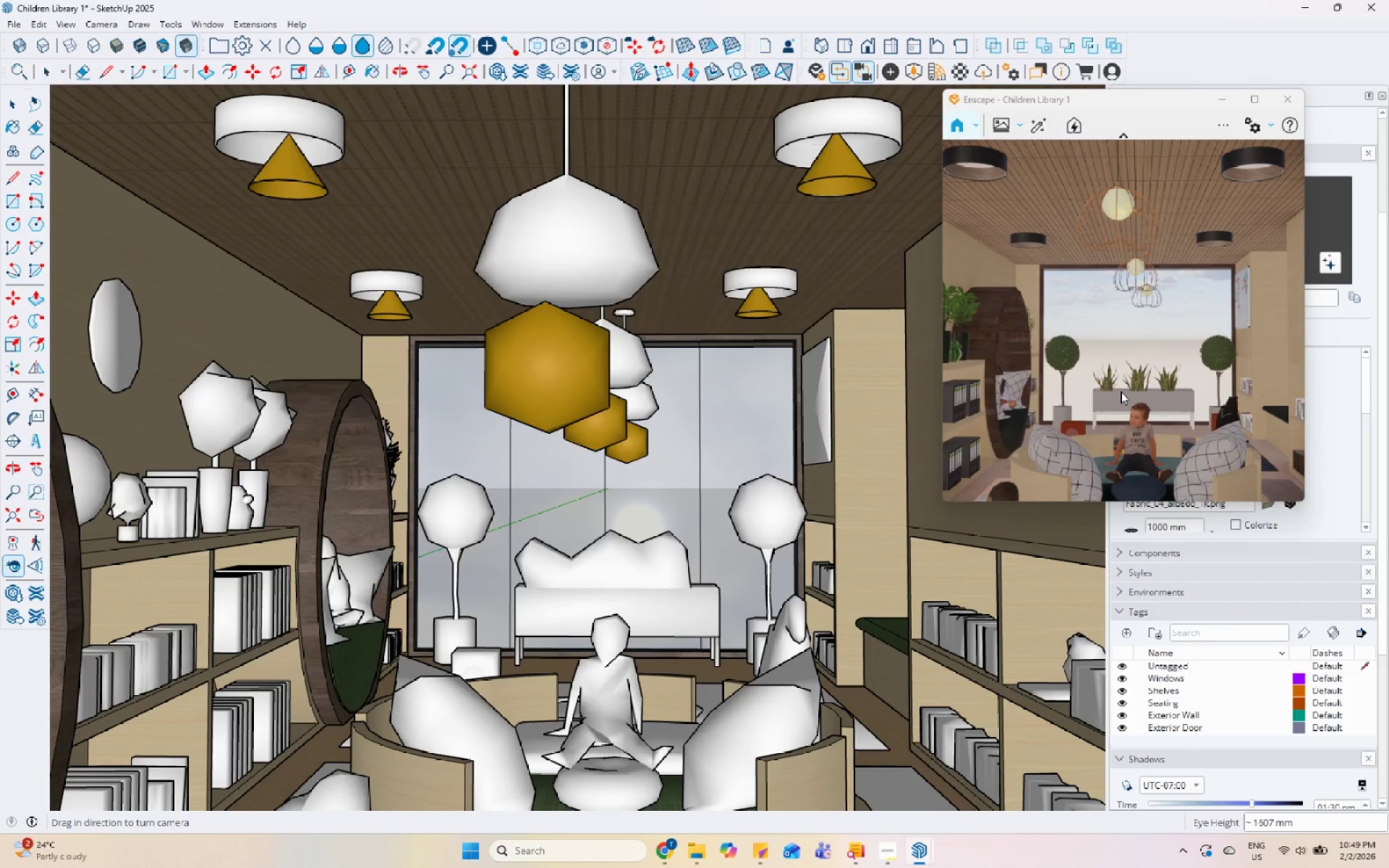 
left_click([1242, 128])
 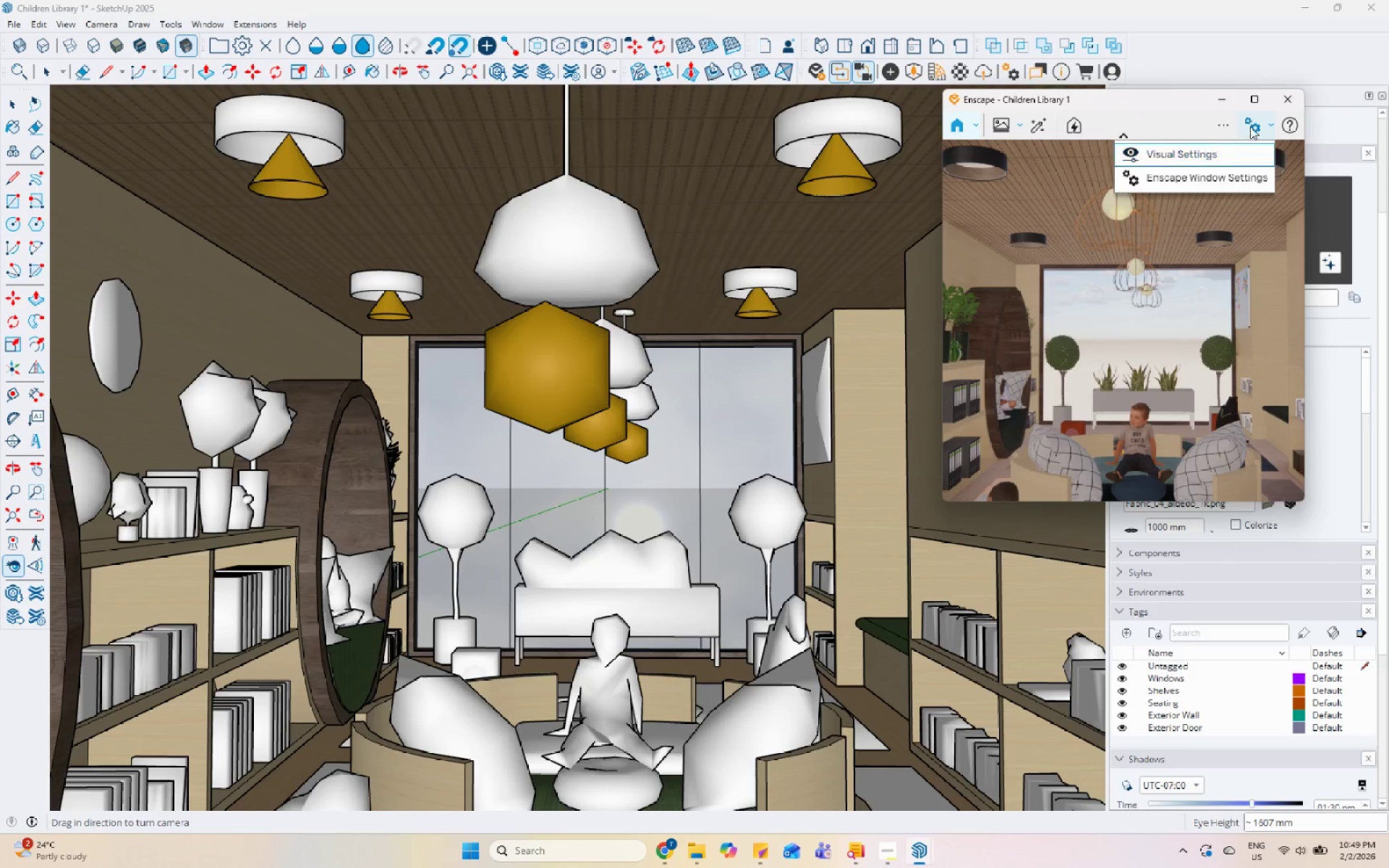 
left_click([1229, 123])
 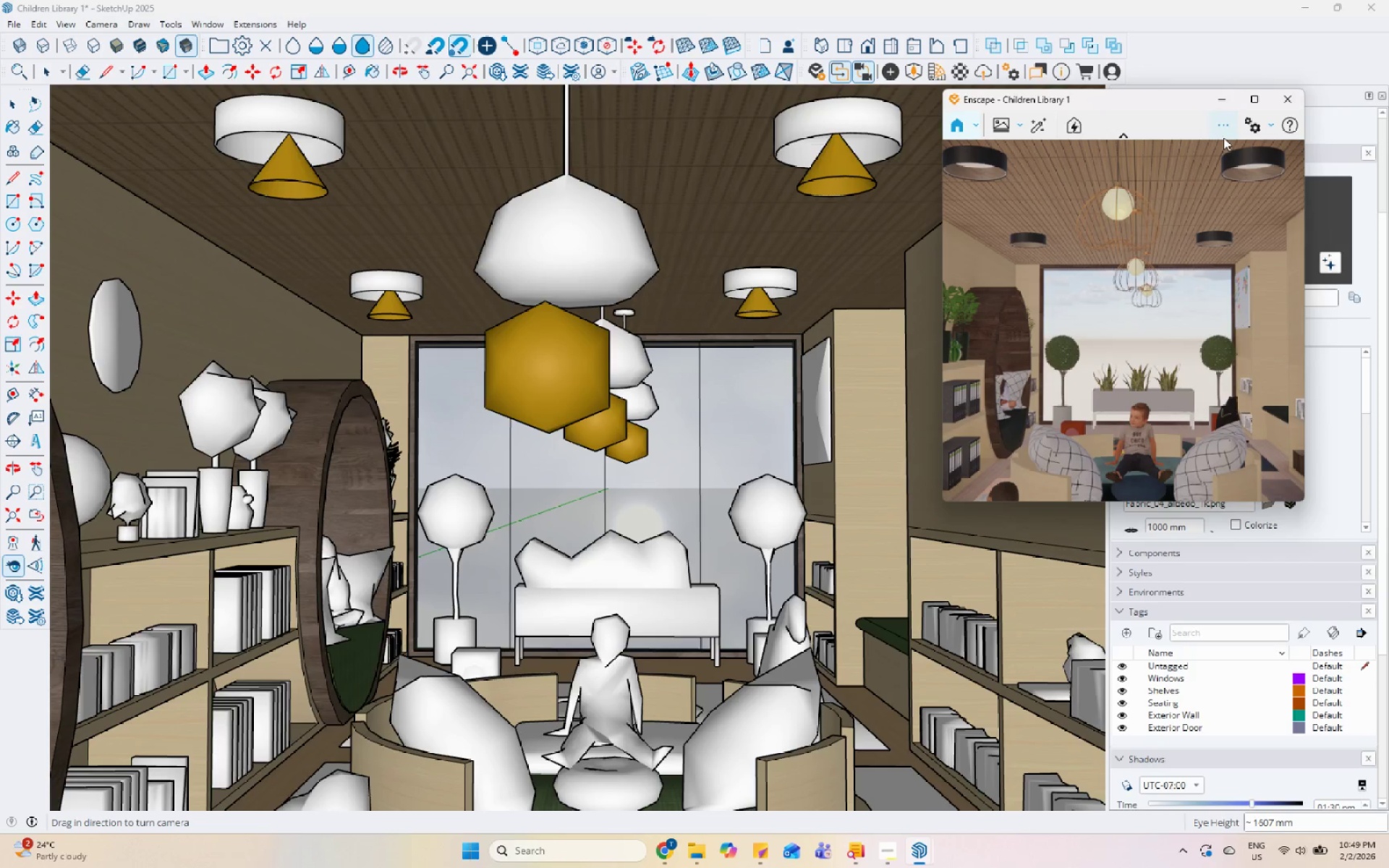 
left_click([1224, 126])
 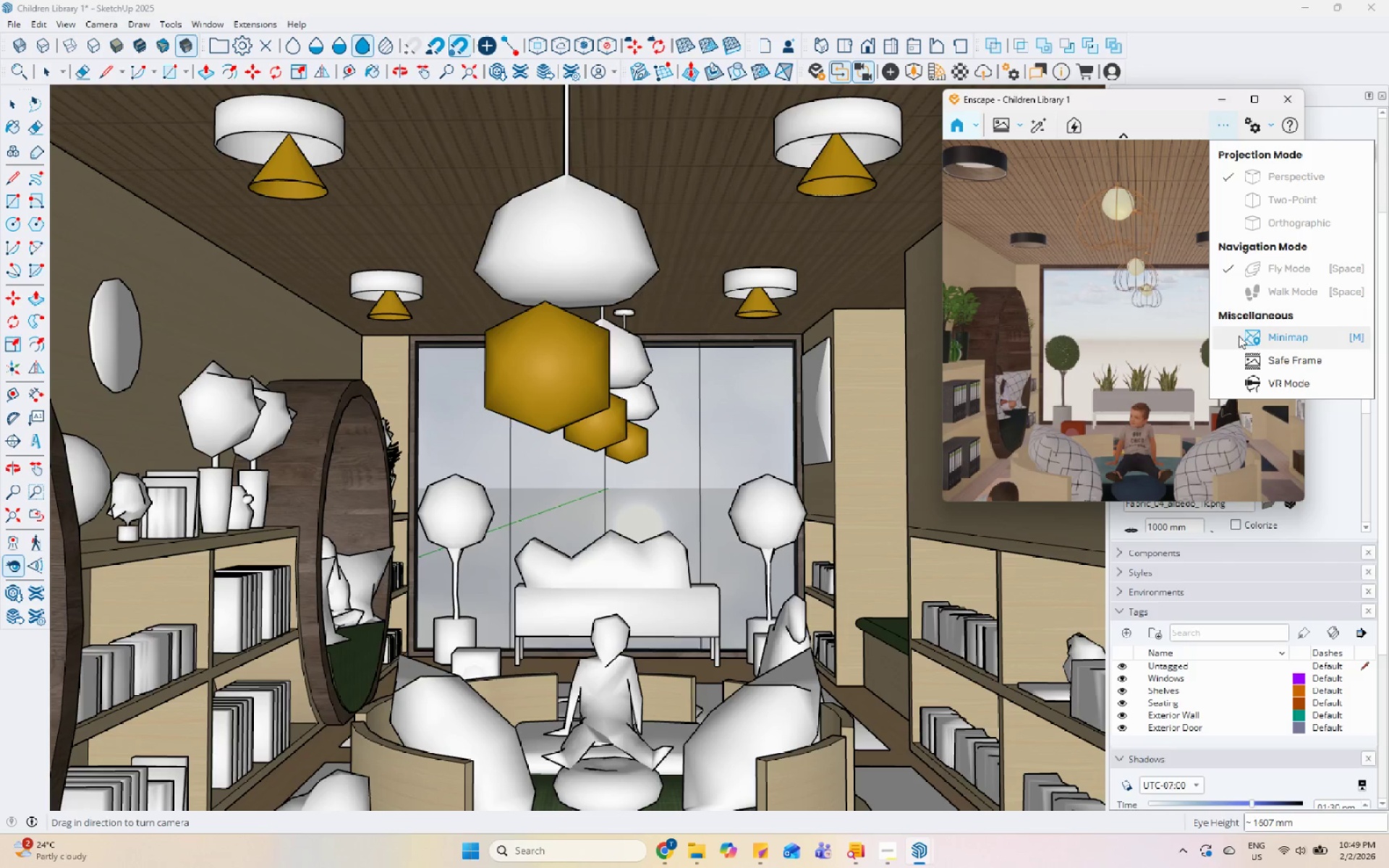 
left_click([1261, 357])
 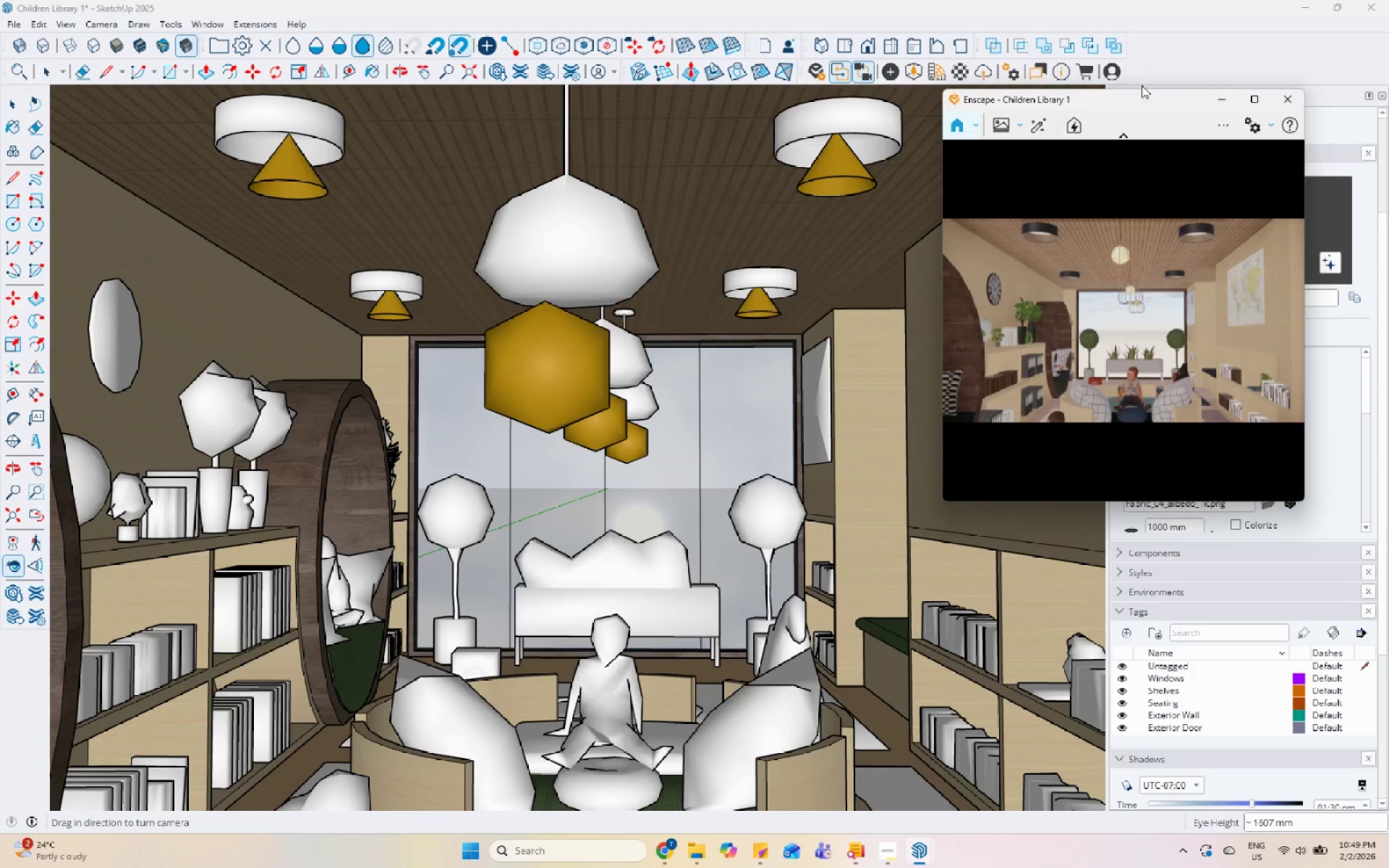 
left_click([1259, 129])
 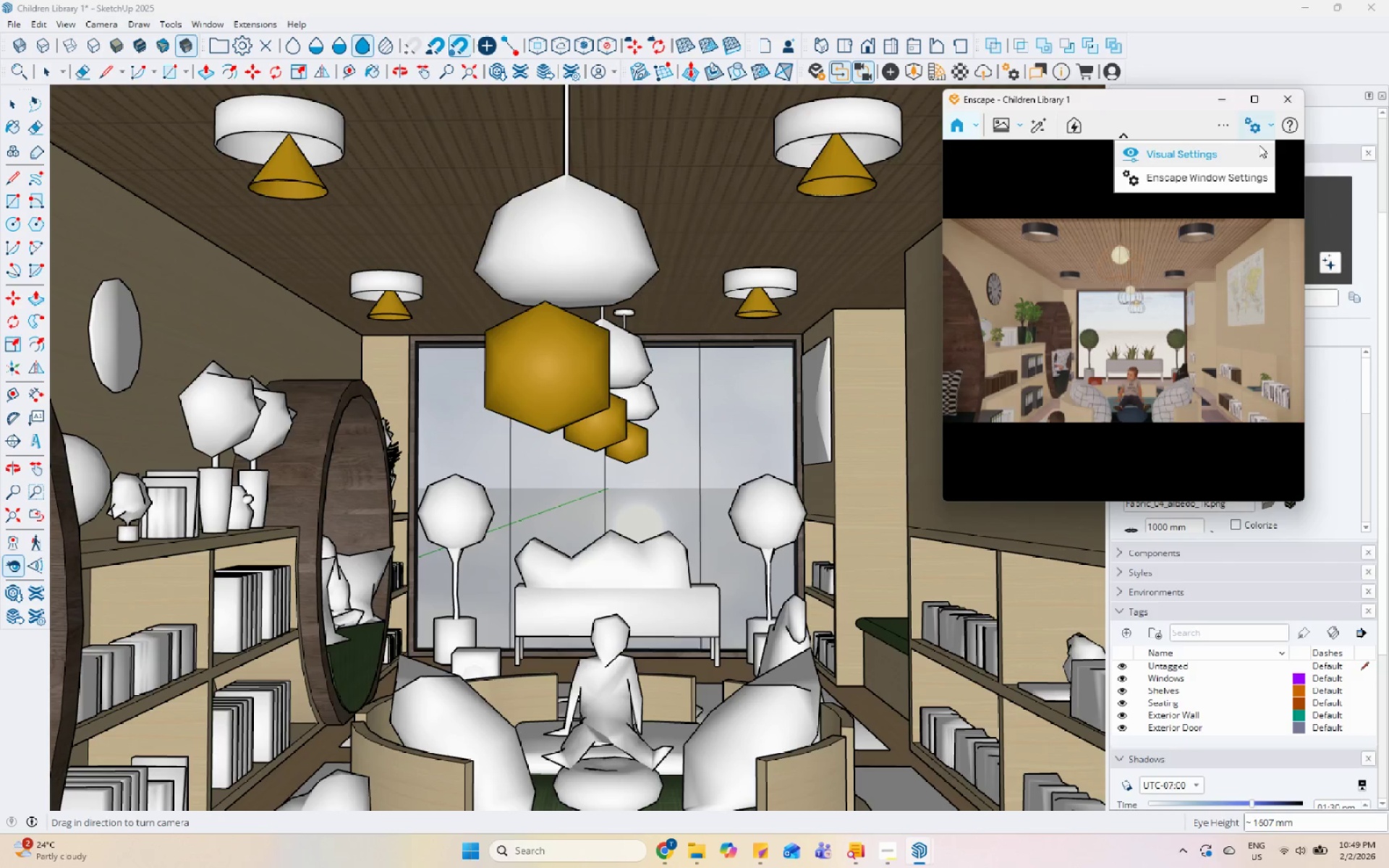 
left_click([1257, 146])
 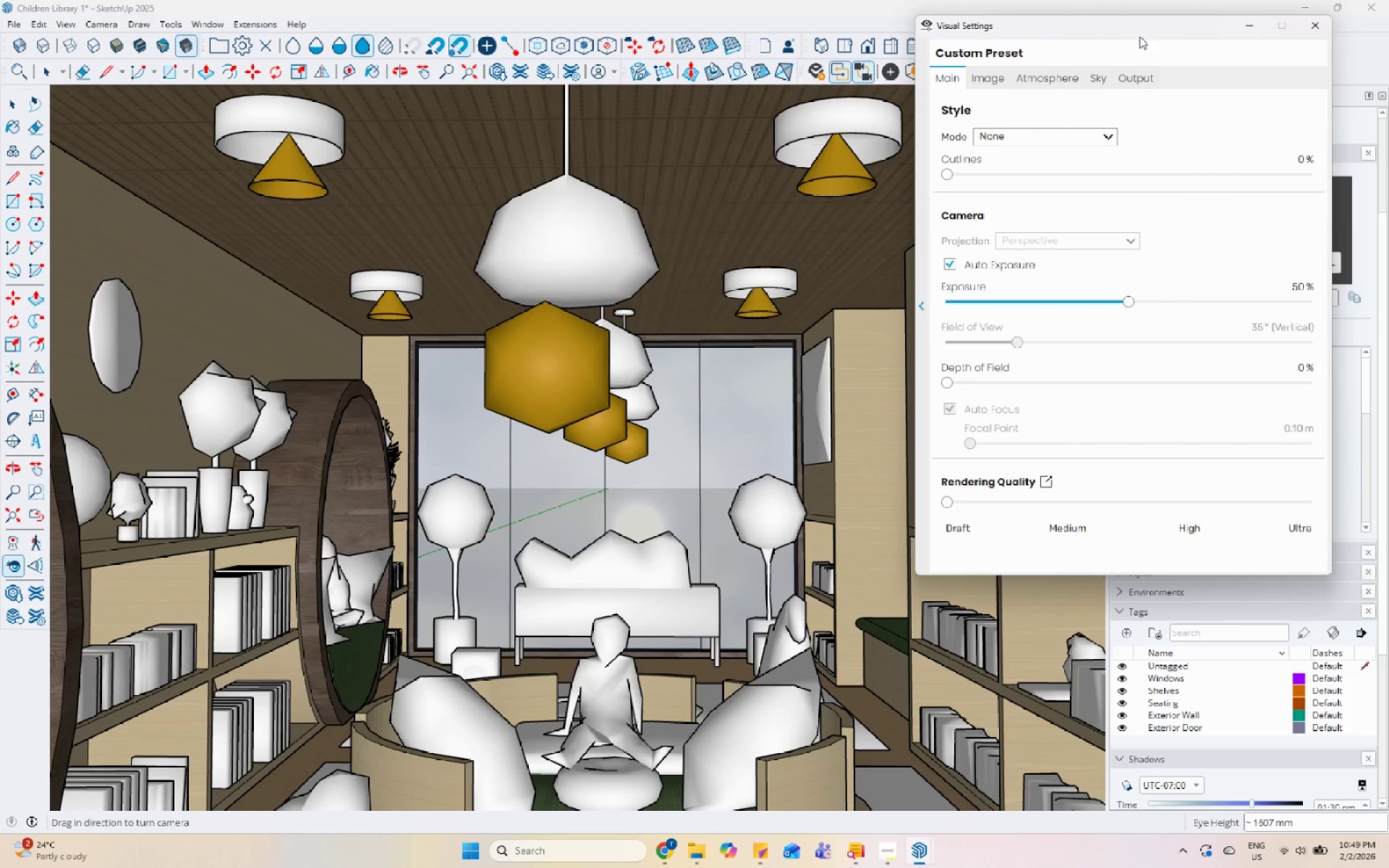 
left_click_drag(start_coordinate=[1128, 25], to_coordinate=[204, 135])
 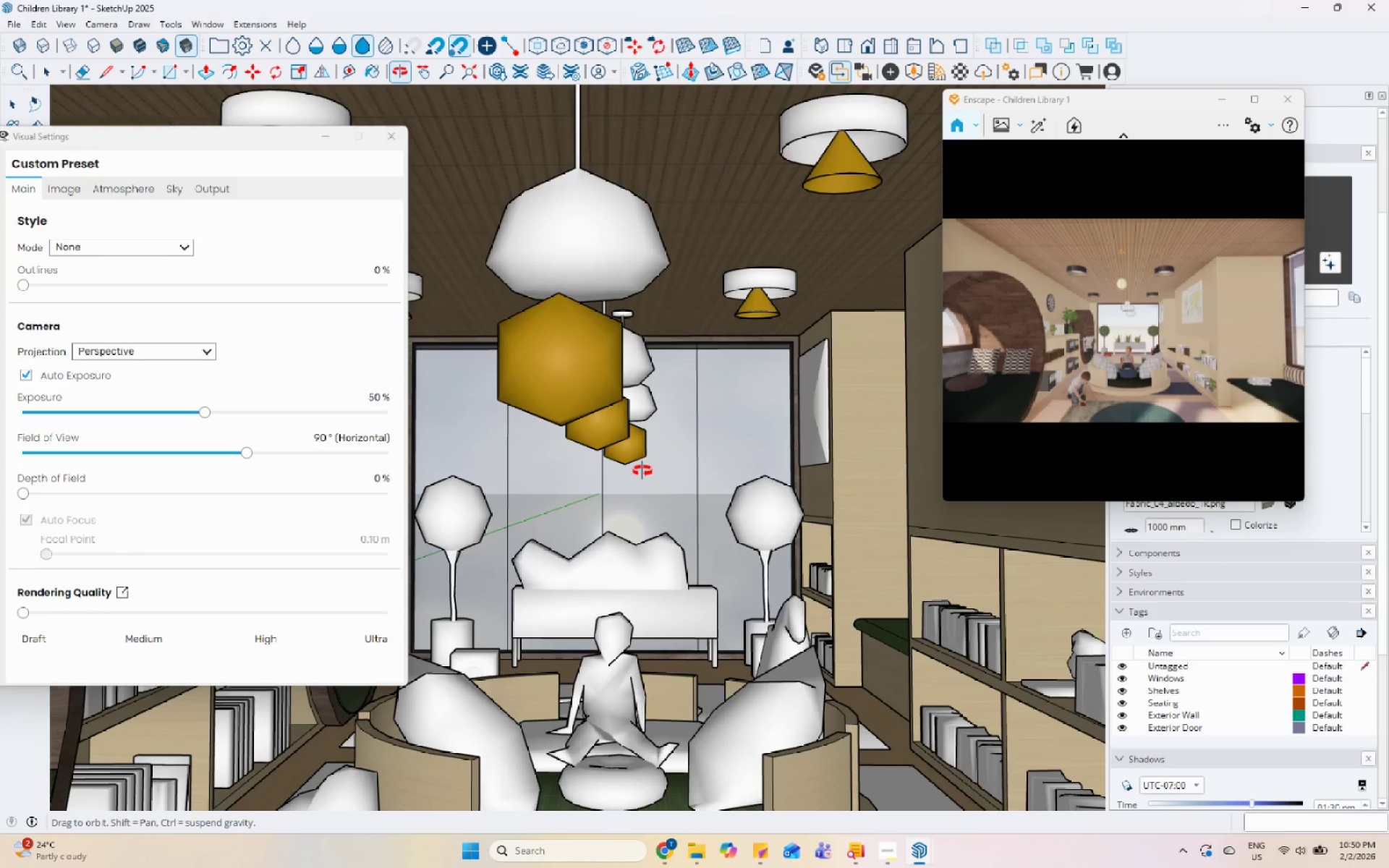 
wait(7.0)
 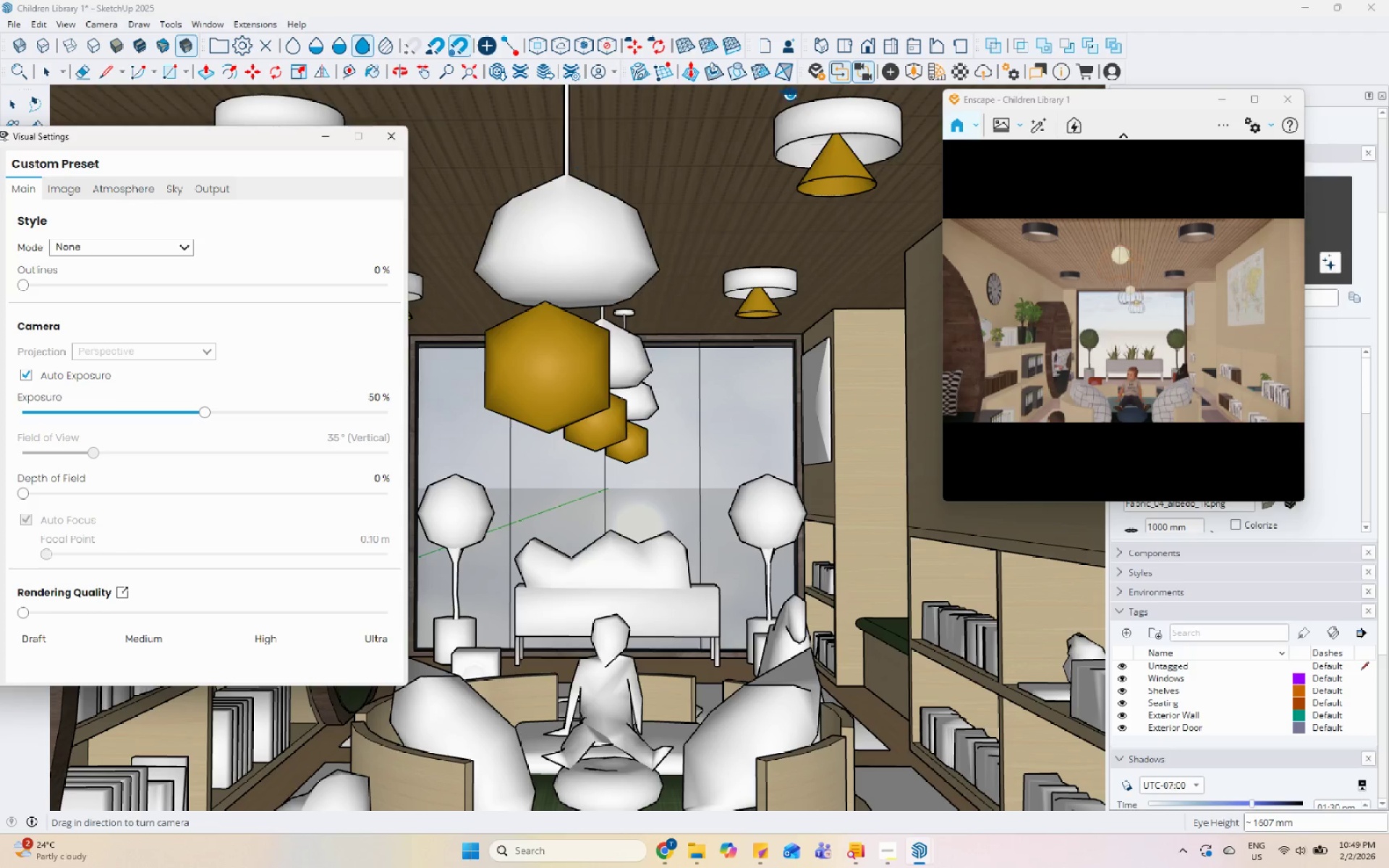 
left_click([268, 614])
 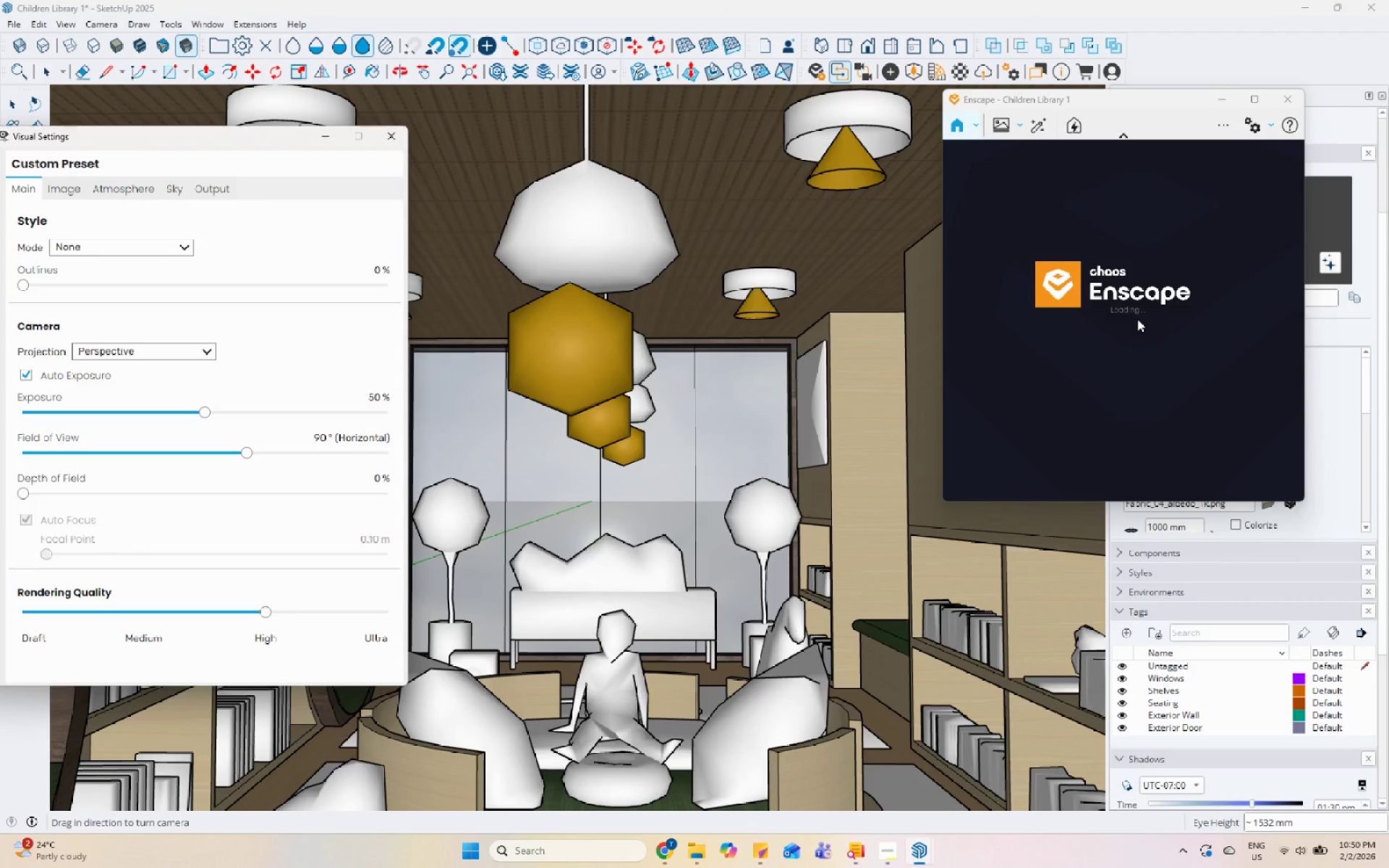 
left_click([882, 864])